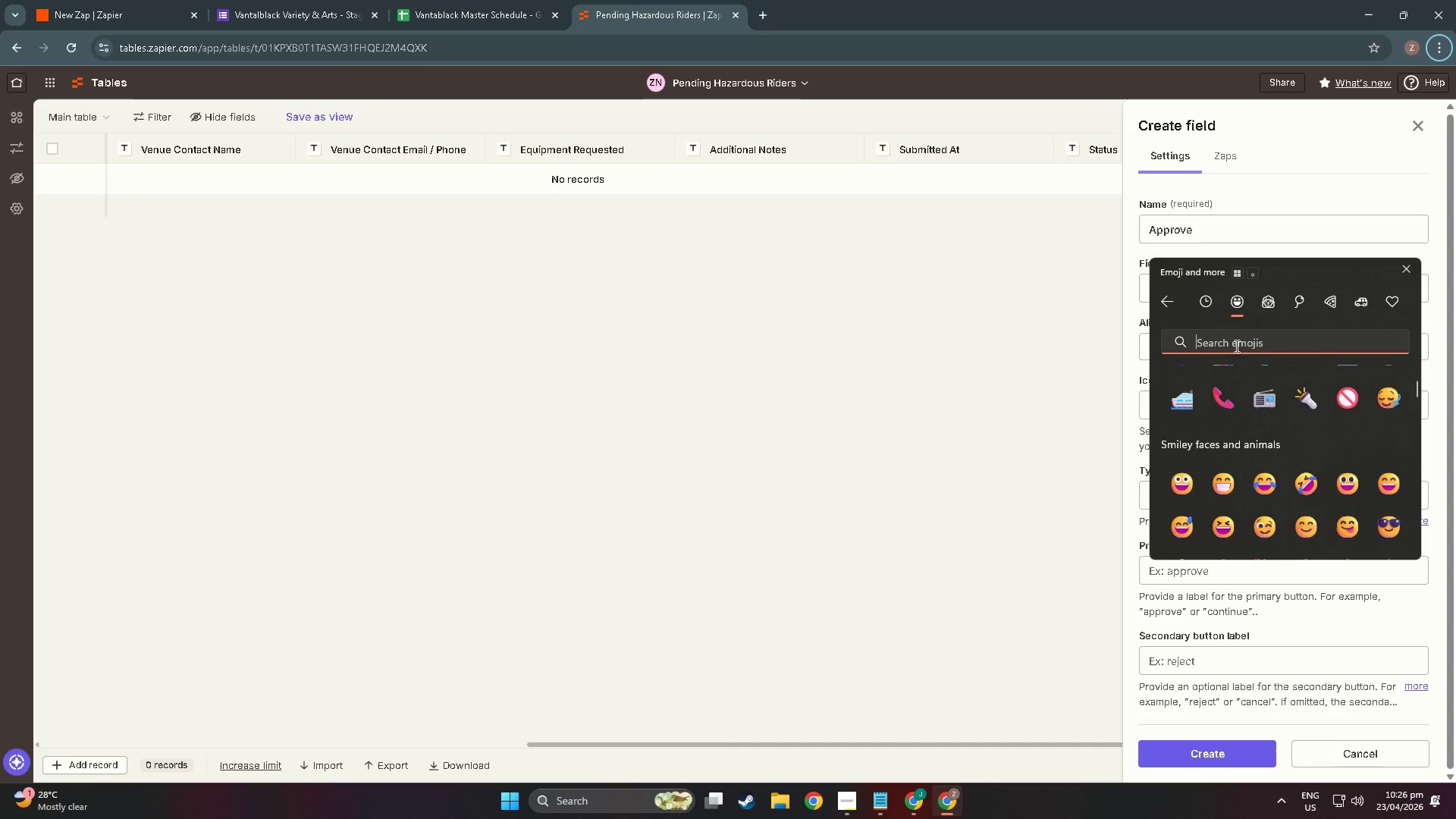 
type(hec)
 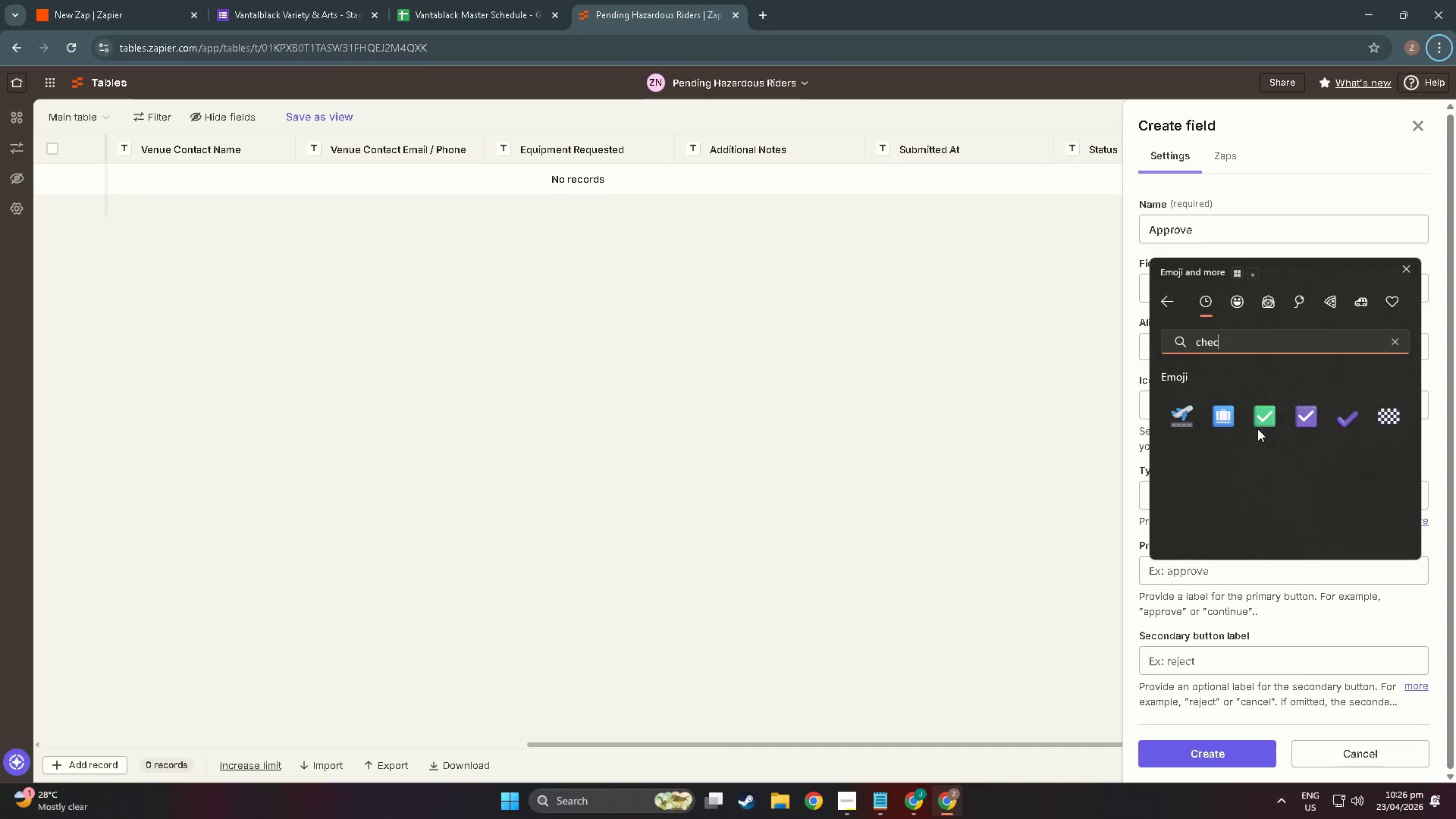 
left_click([1260, 425])
 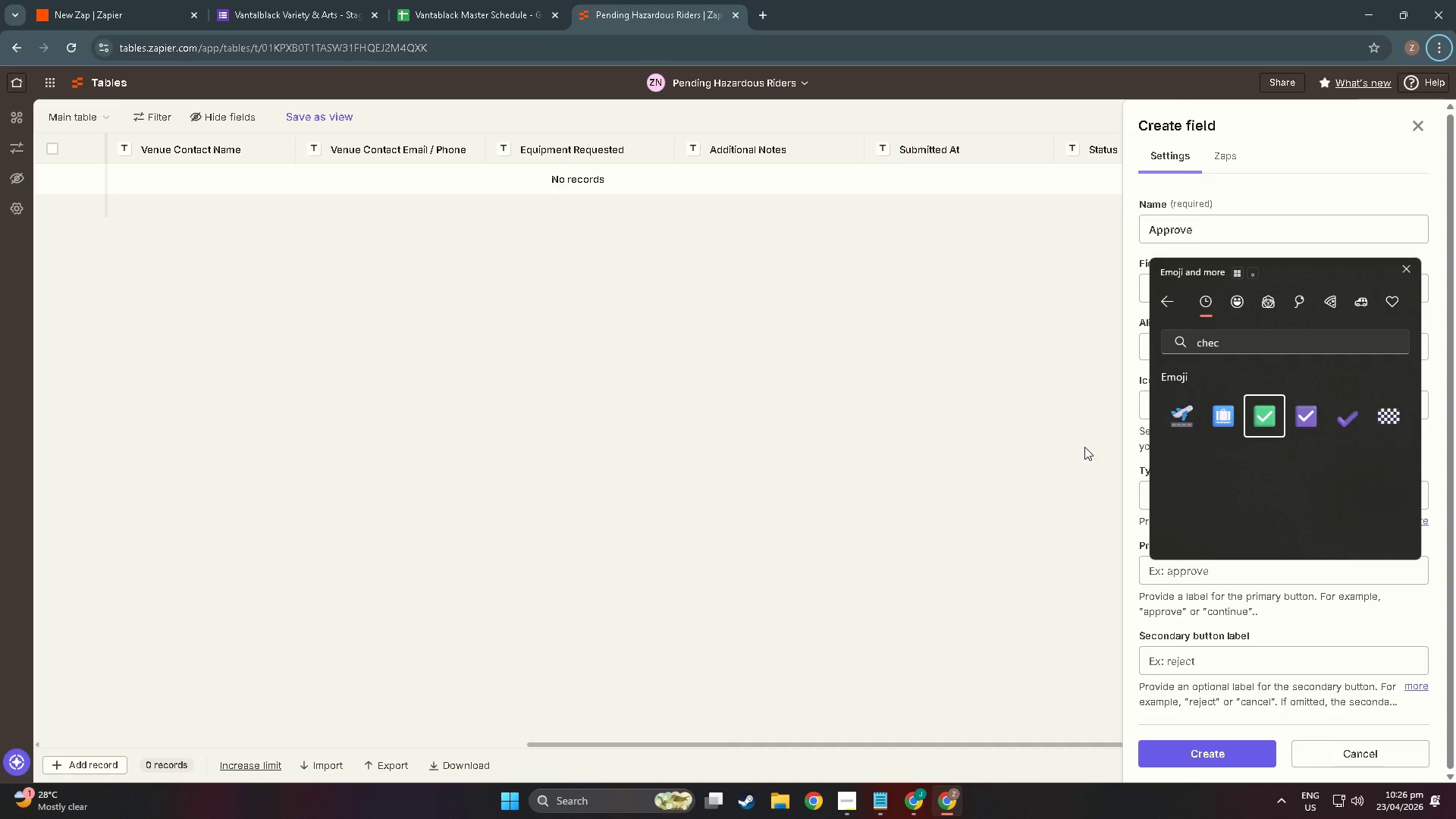 
left_click_drag(start_coordinate=[1080, 445], to_coordinate=[1072, 445])
 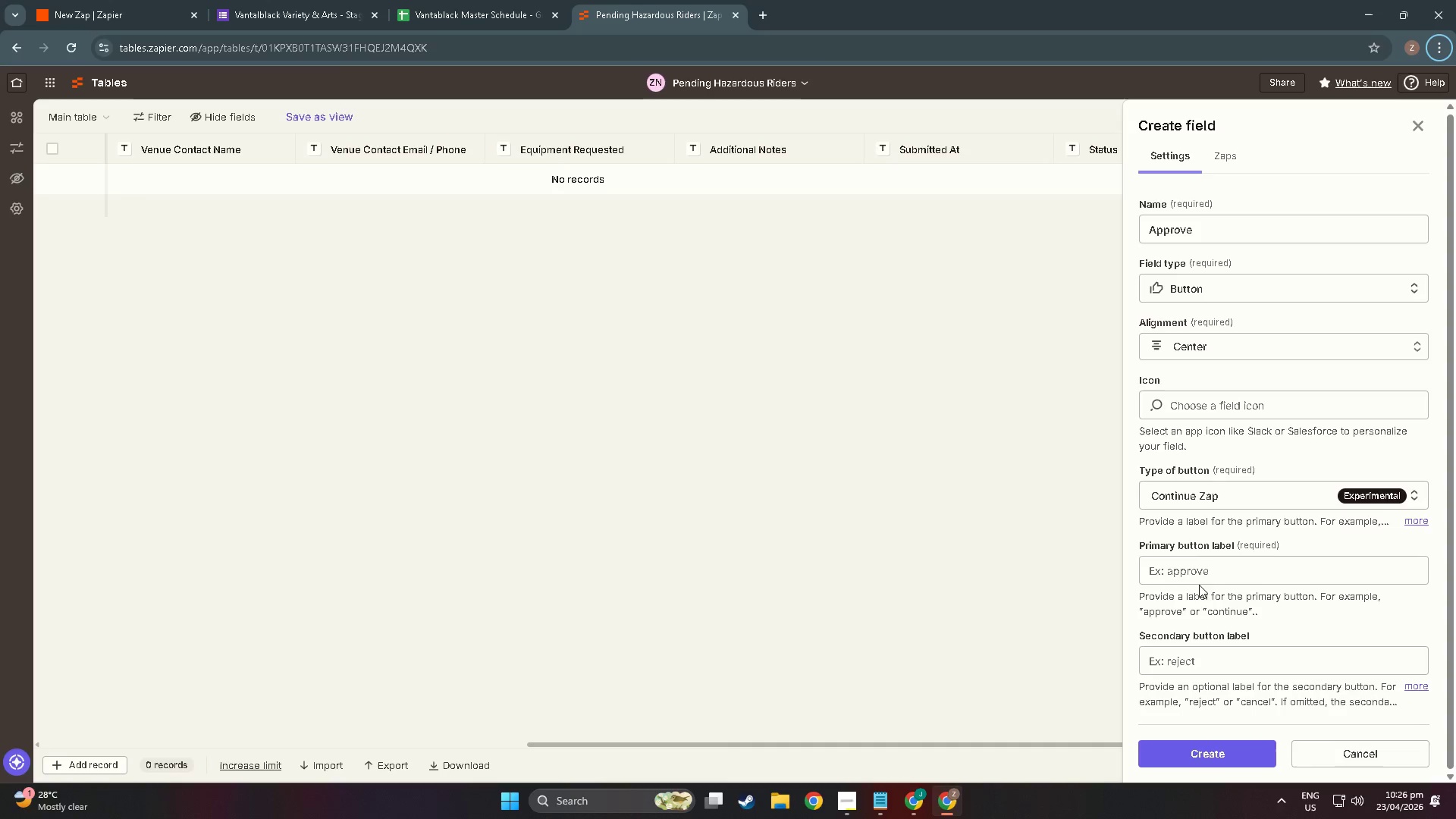 
left_click([1213, 571])
 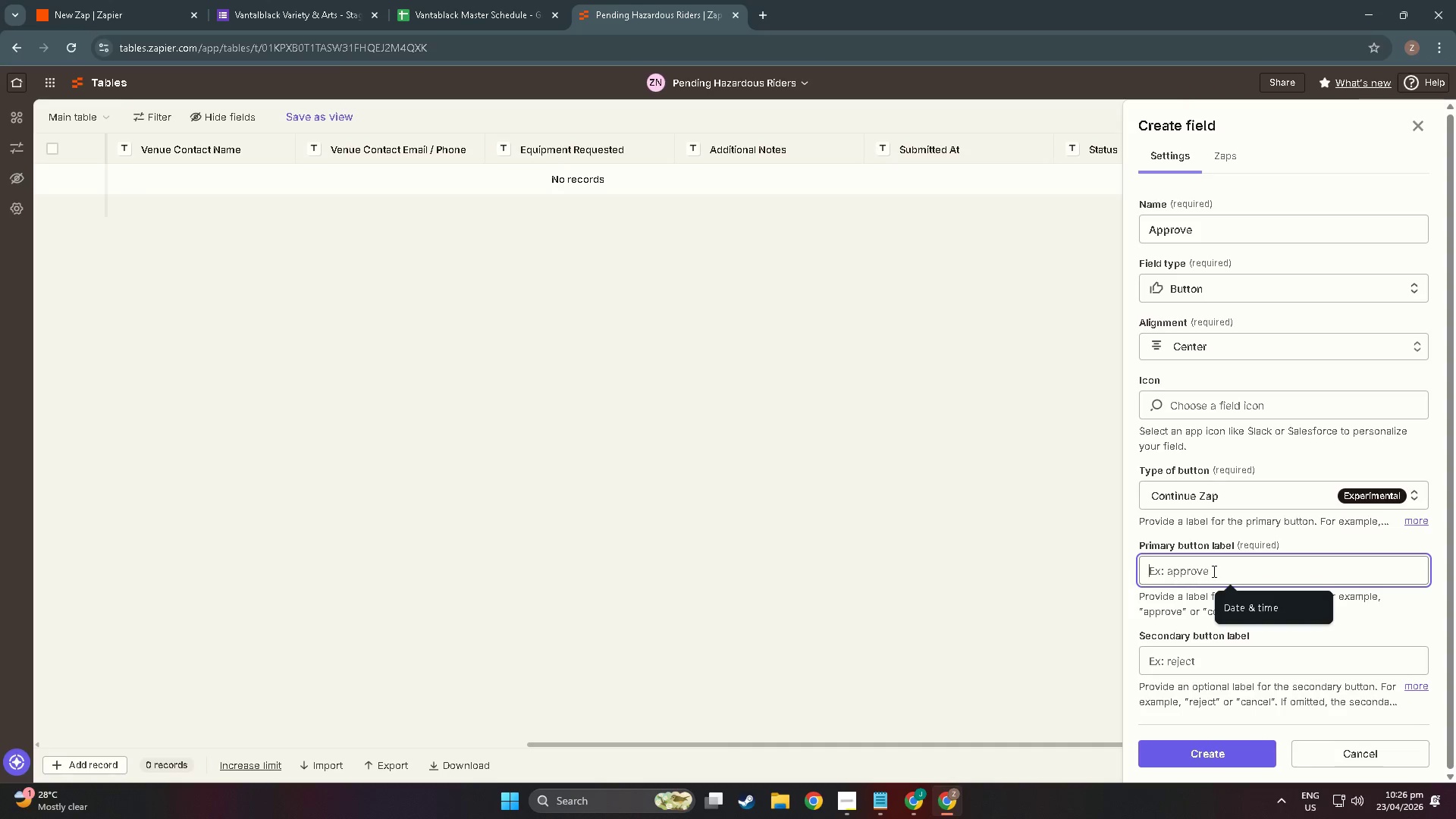 
key(Meta+Period)
 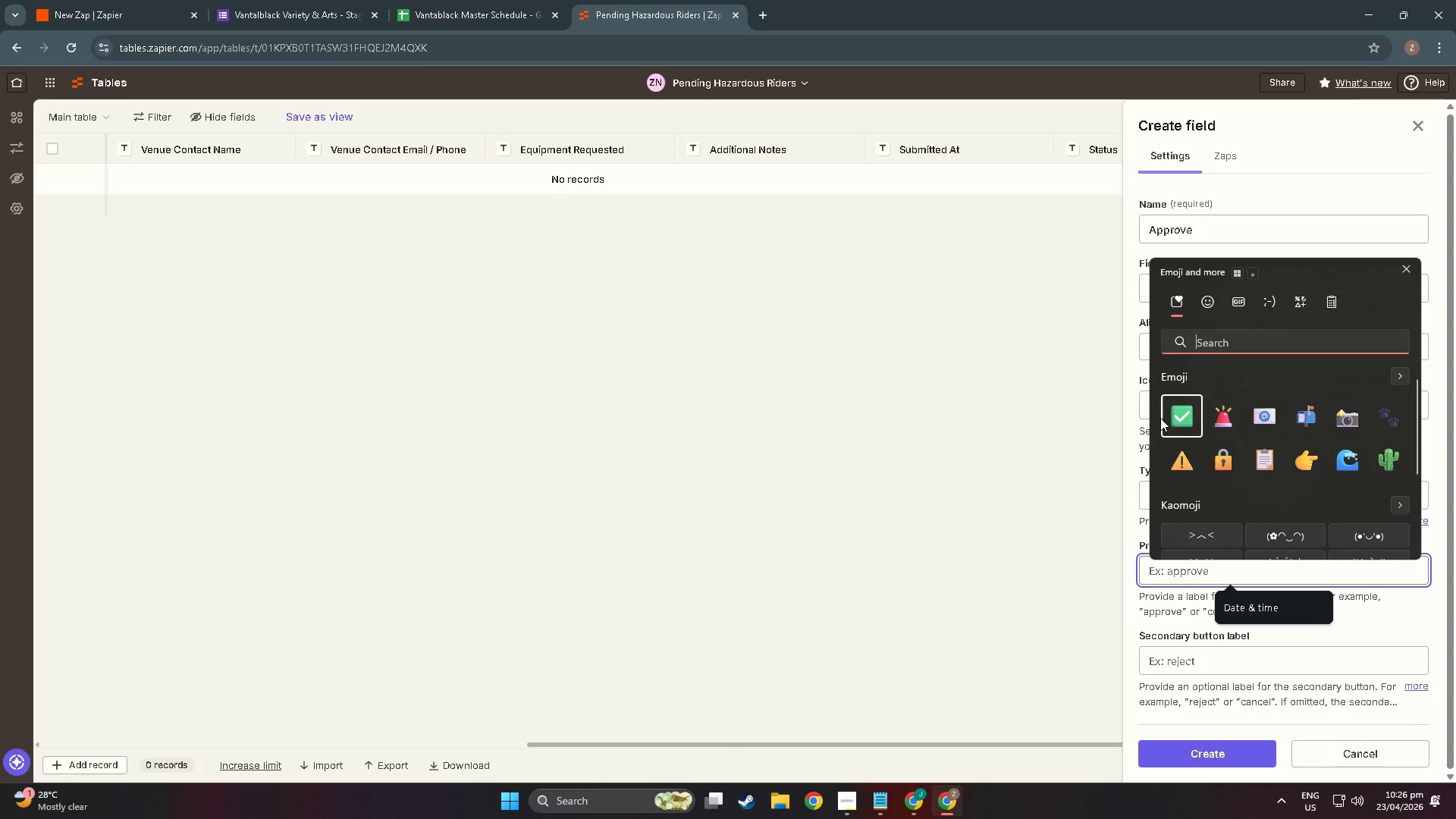 
left_click([1173, 418])
 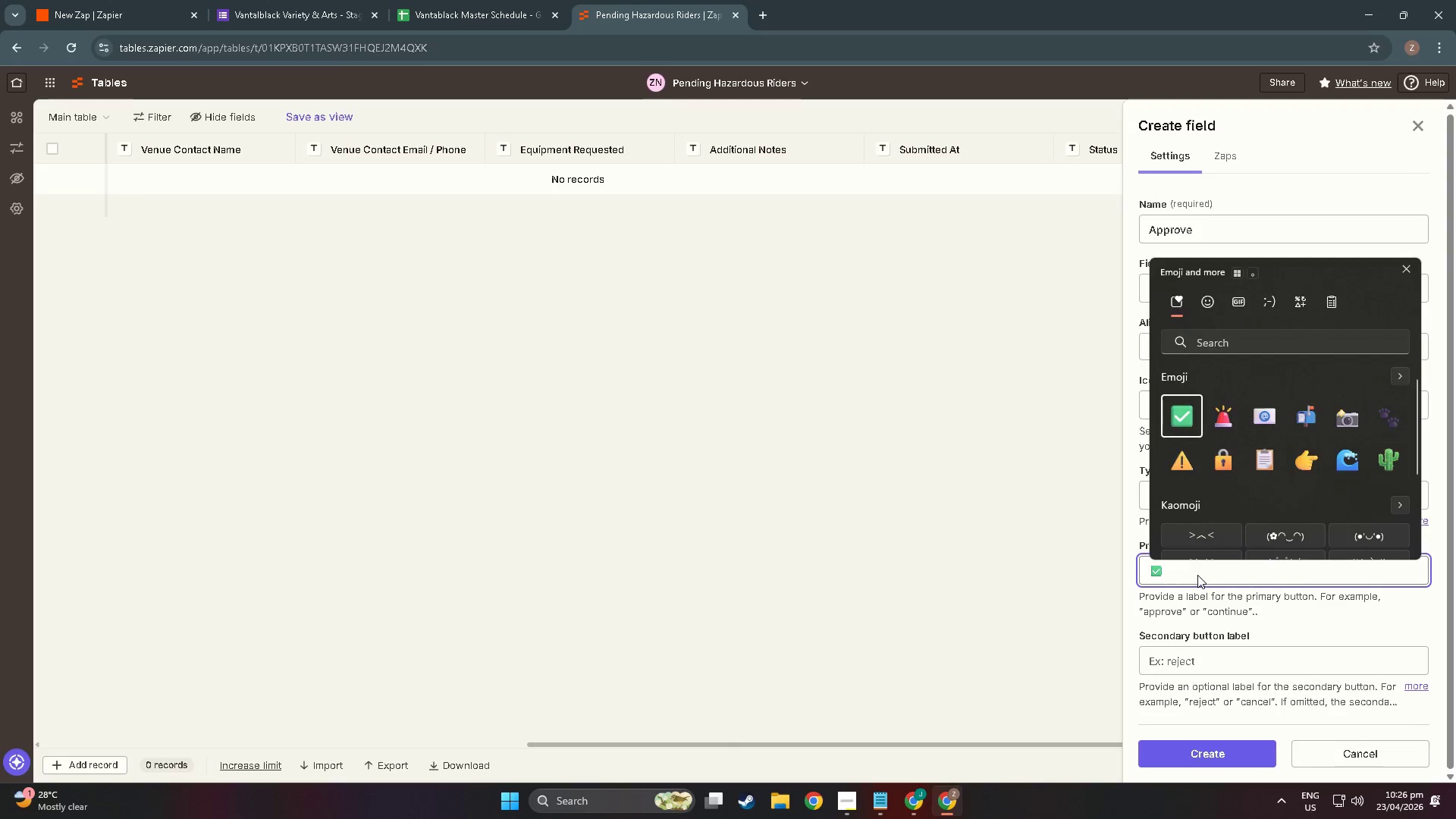 
double_click([1197, 575])
 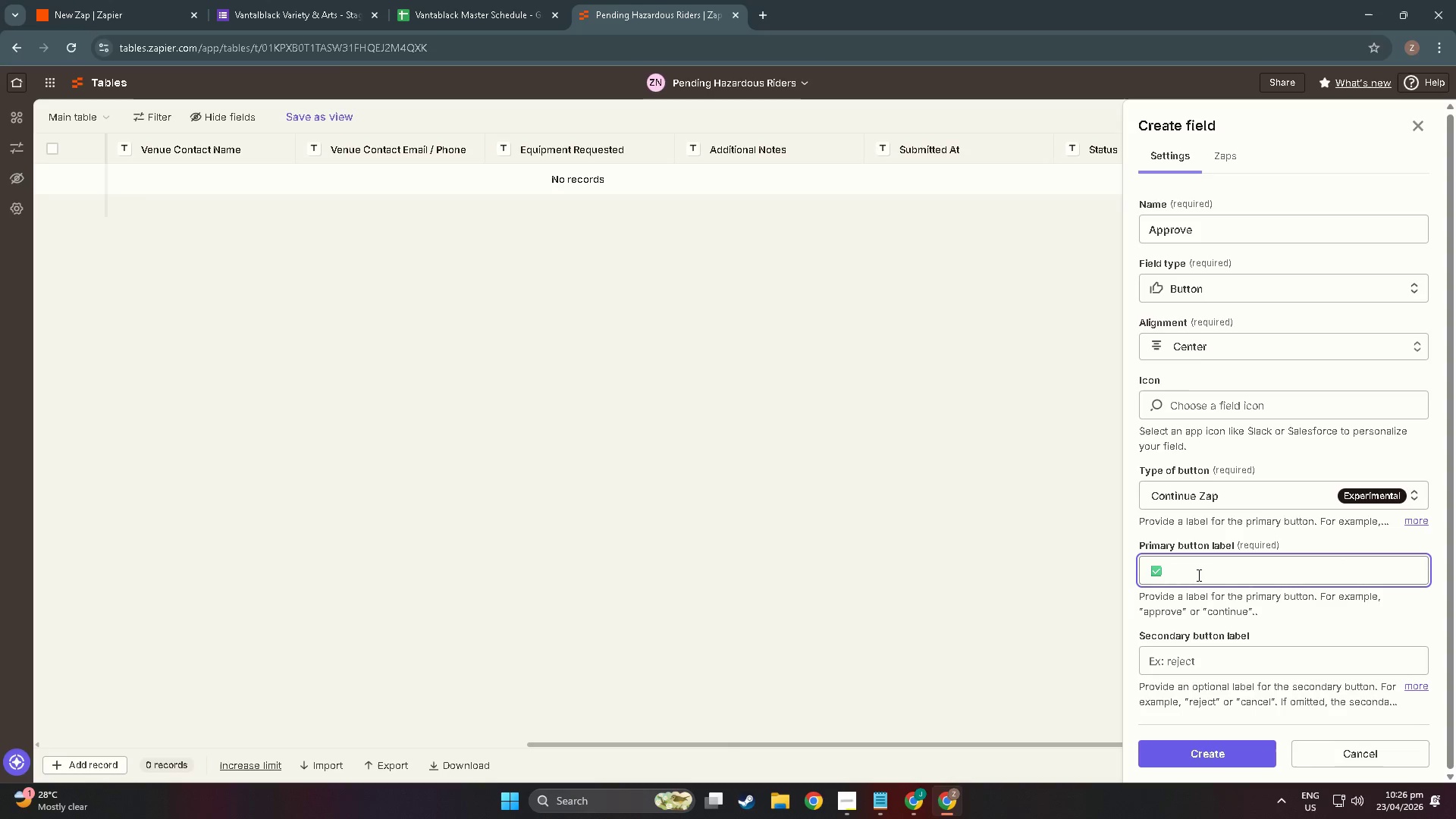 
type( APPROVE)
 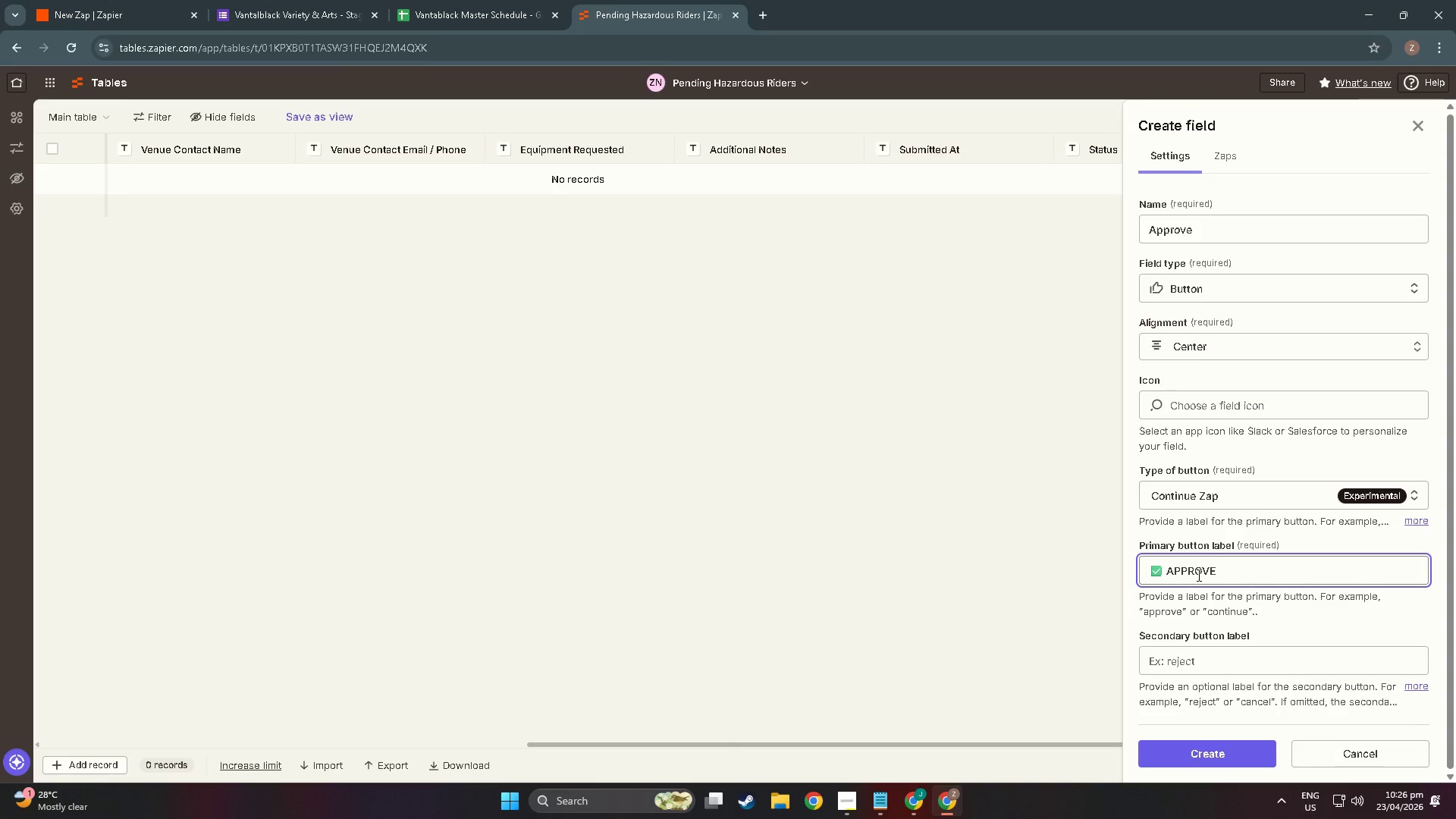 
left_click([1217, 754])
 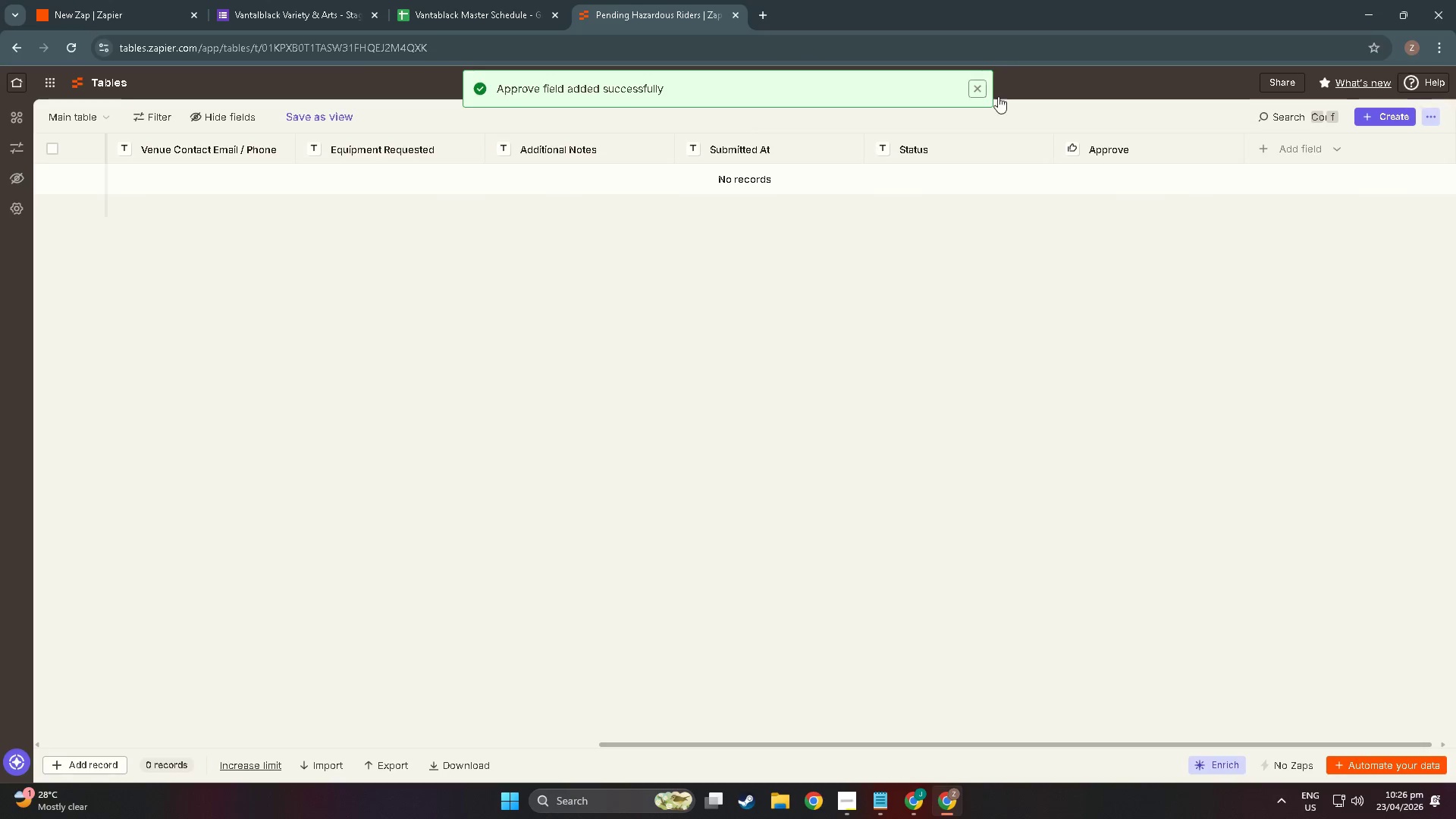 
left_click([1279, 151])
 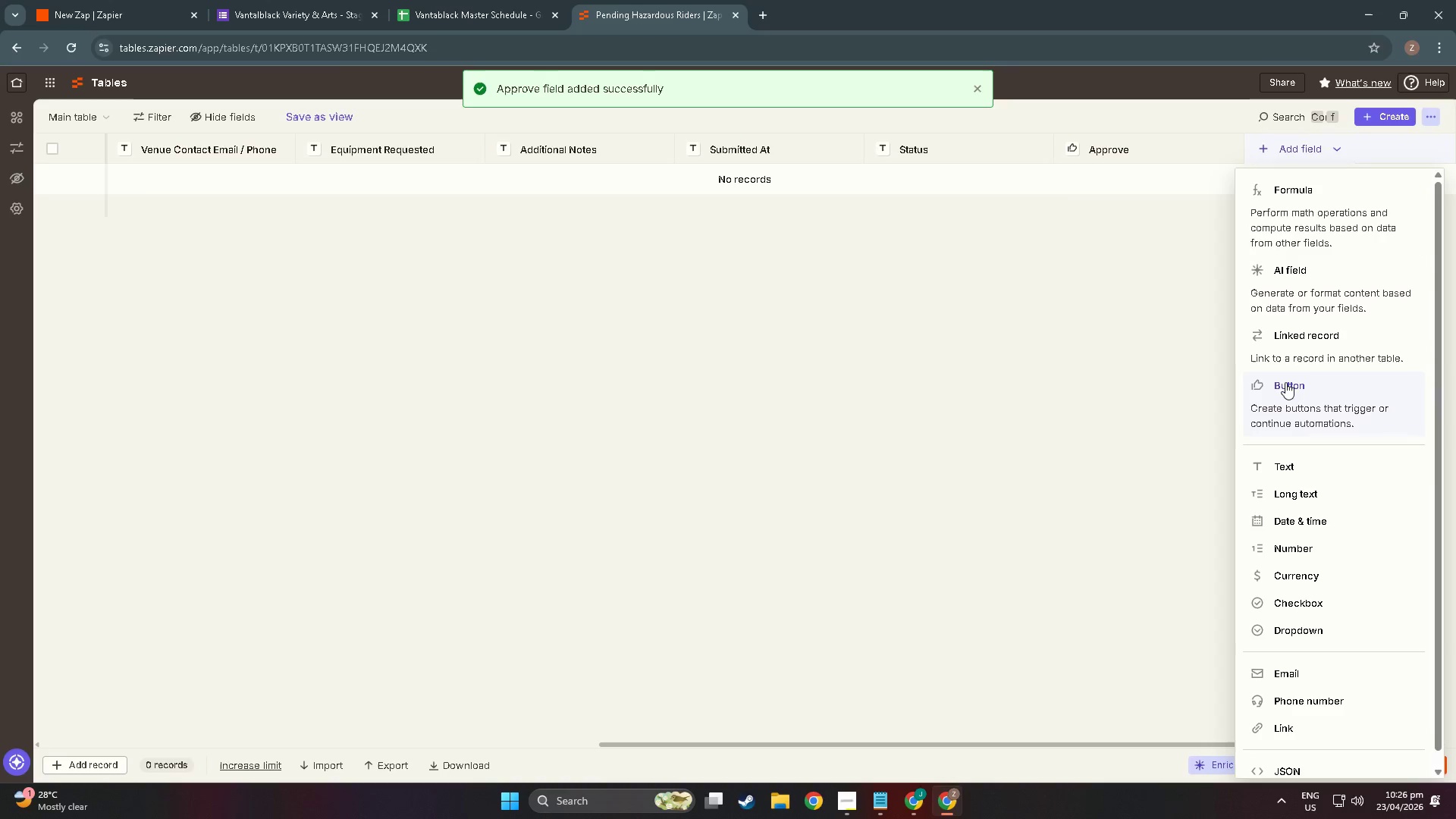 
left_click([1290, 390])
 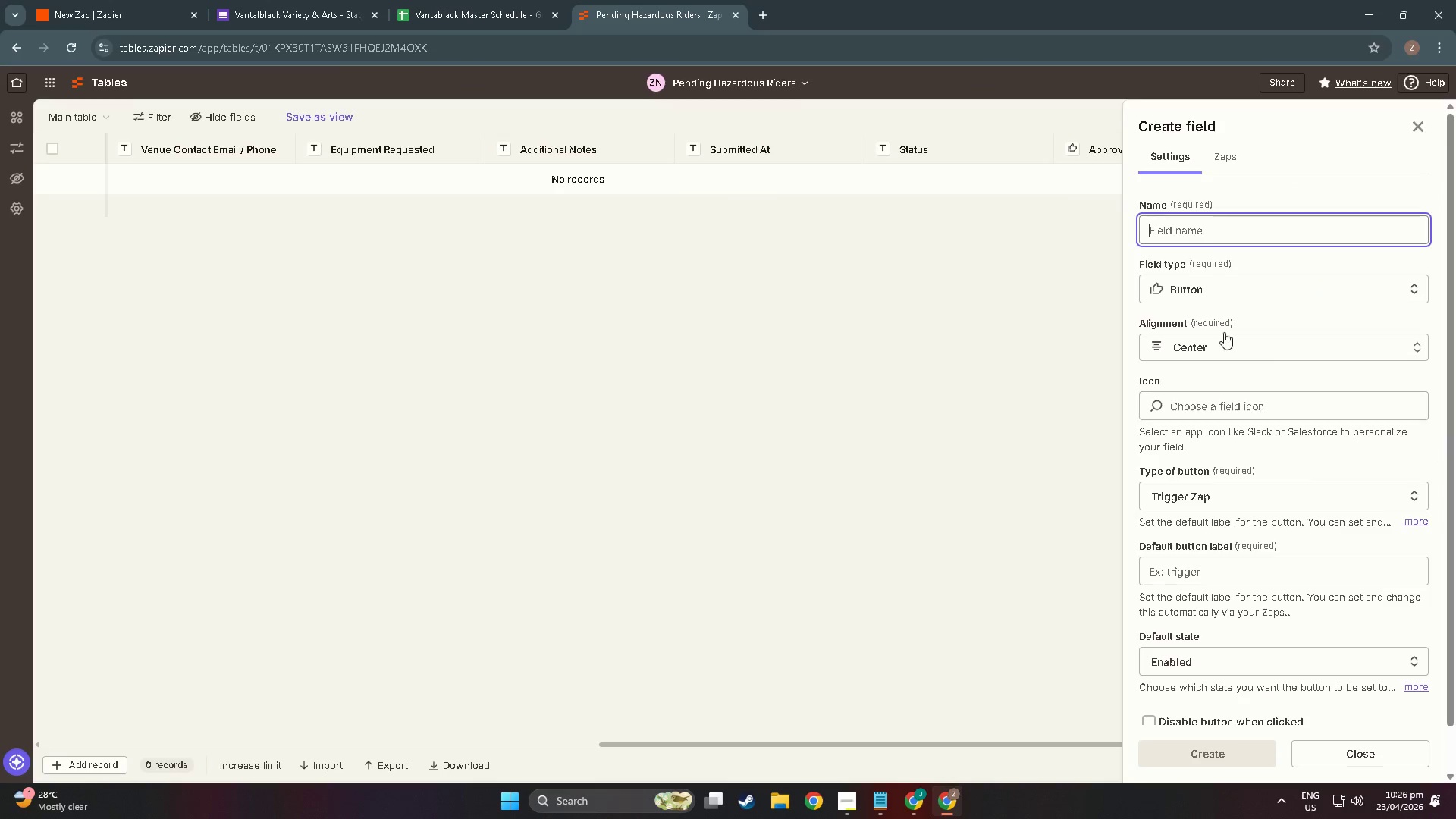 
type(Reject)
 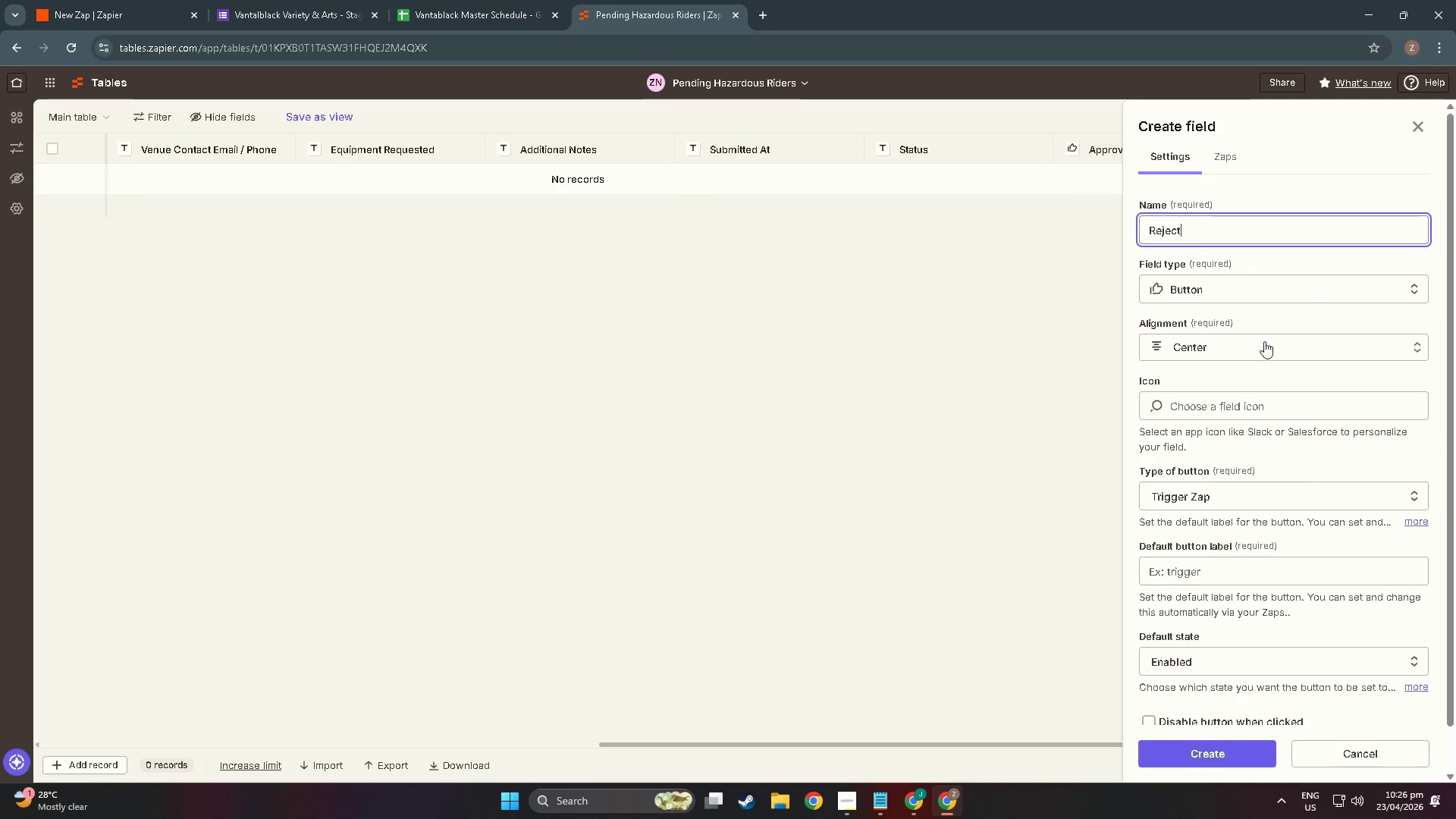 
left_click([1251, 488])
 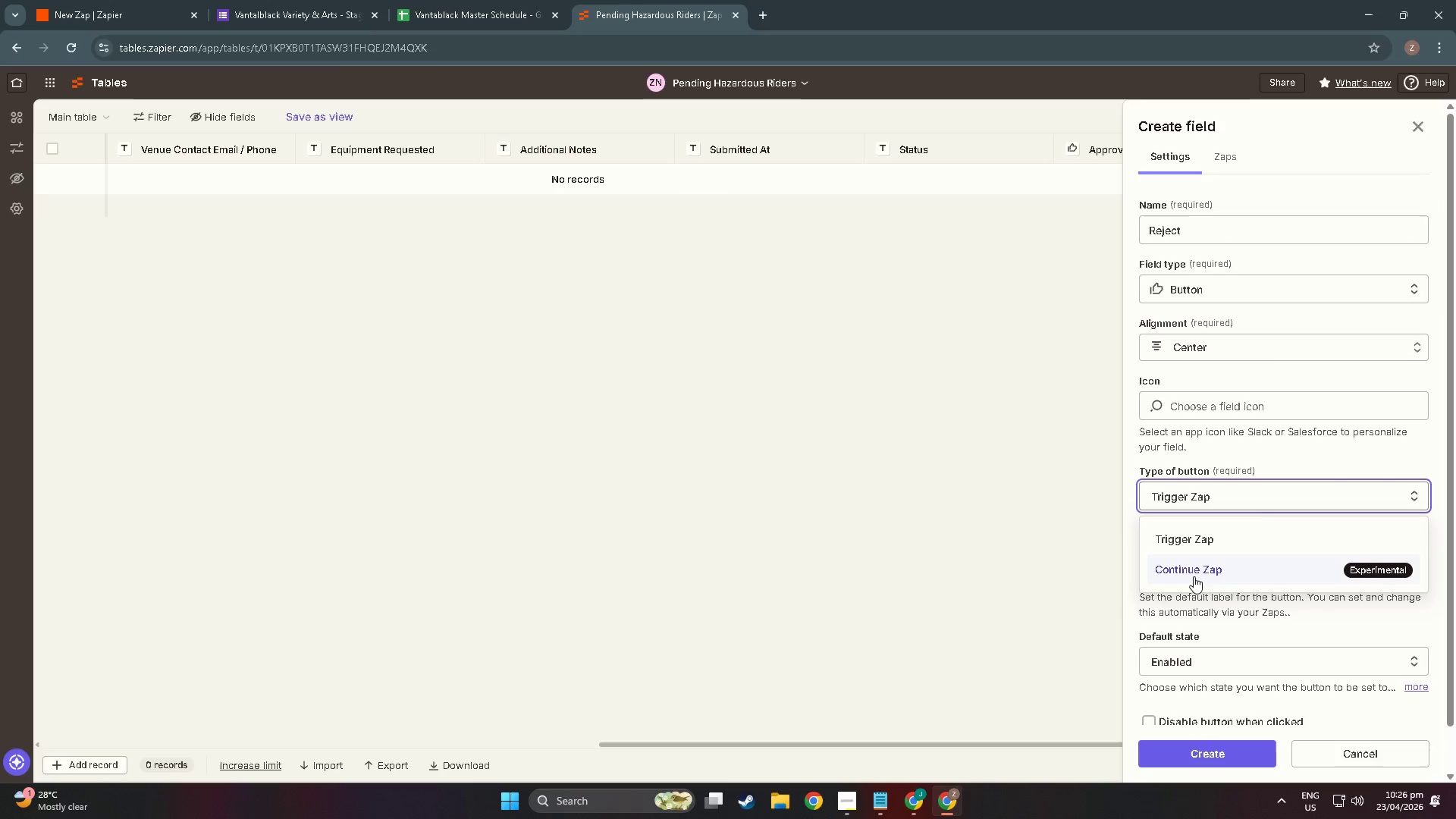 
left_click([1194, 573])
 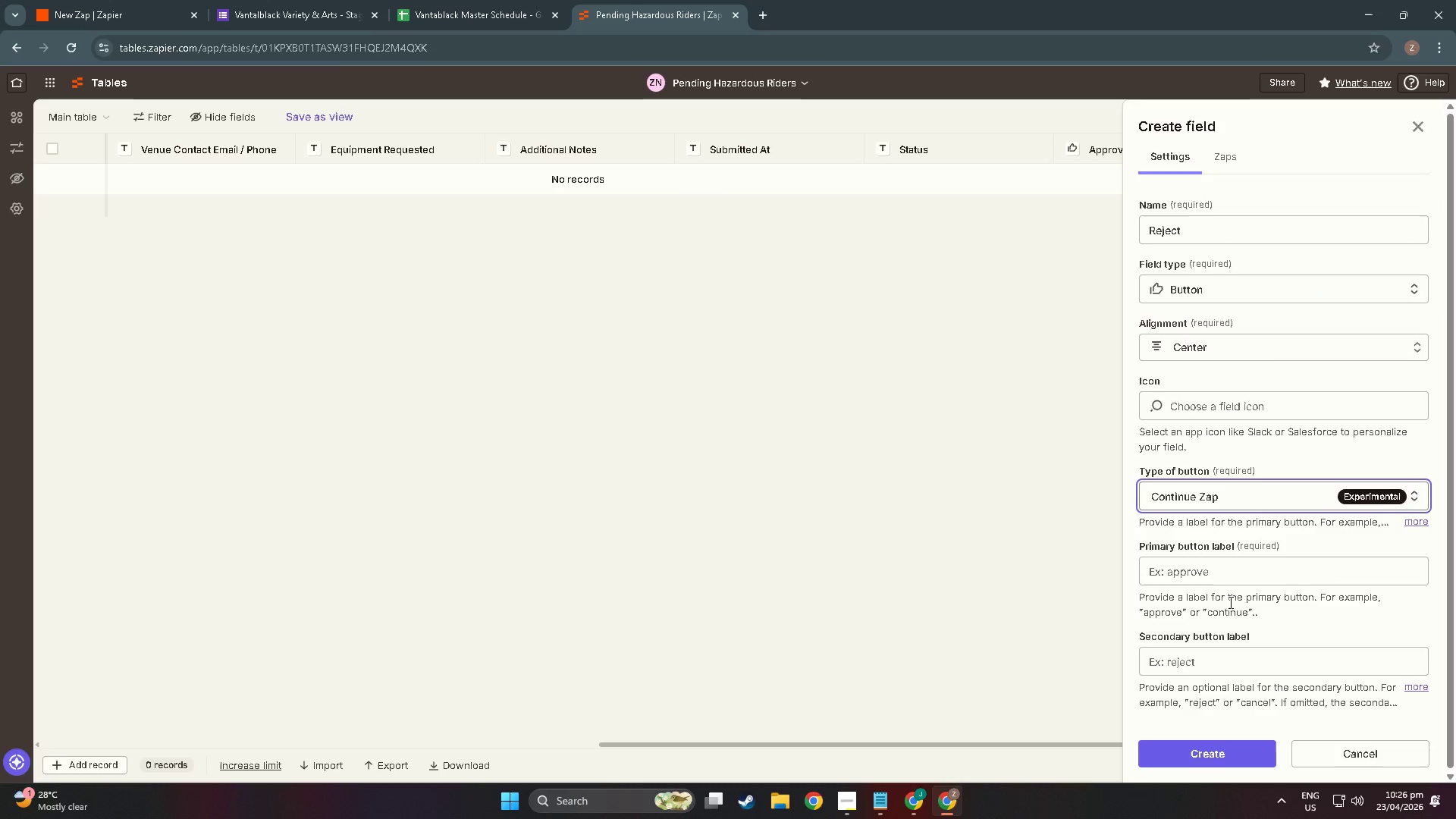 
left_click([1236, 578])
 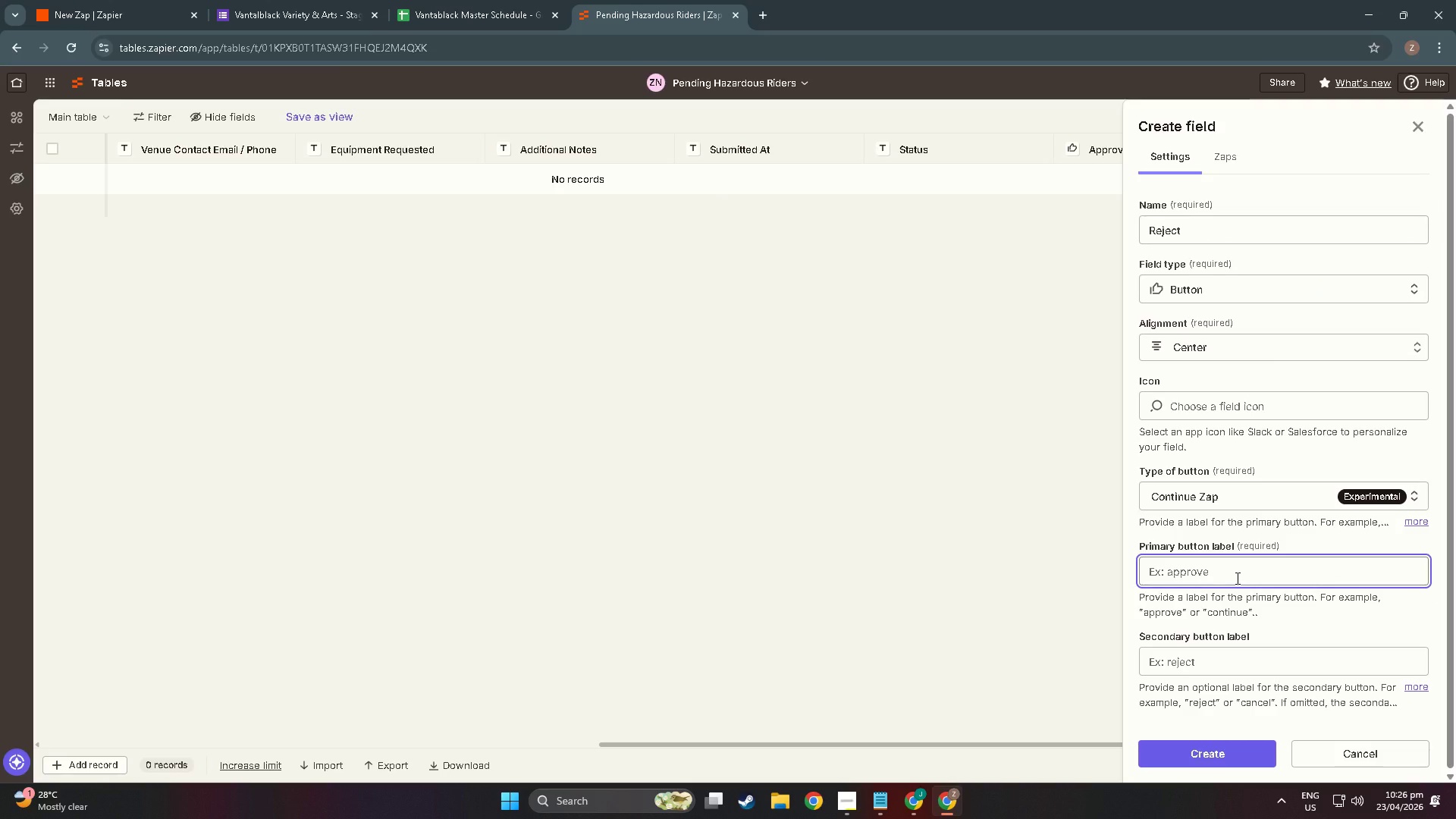 
key(Meta+Comma)
 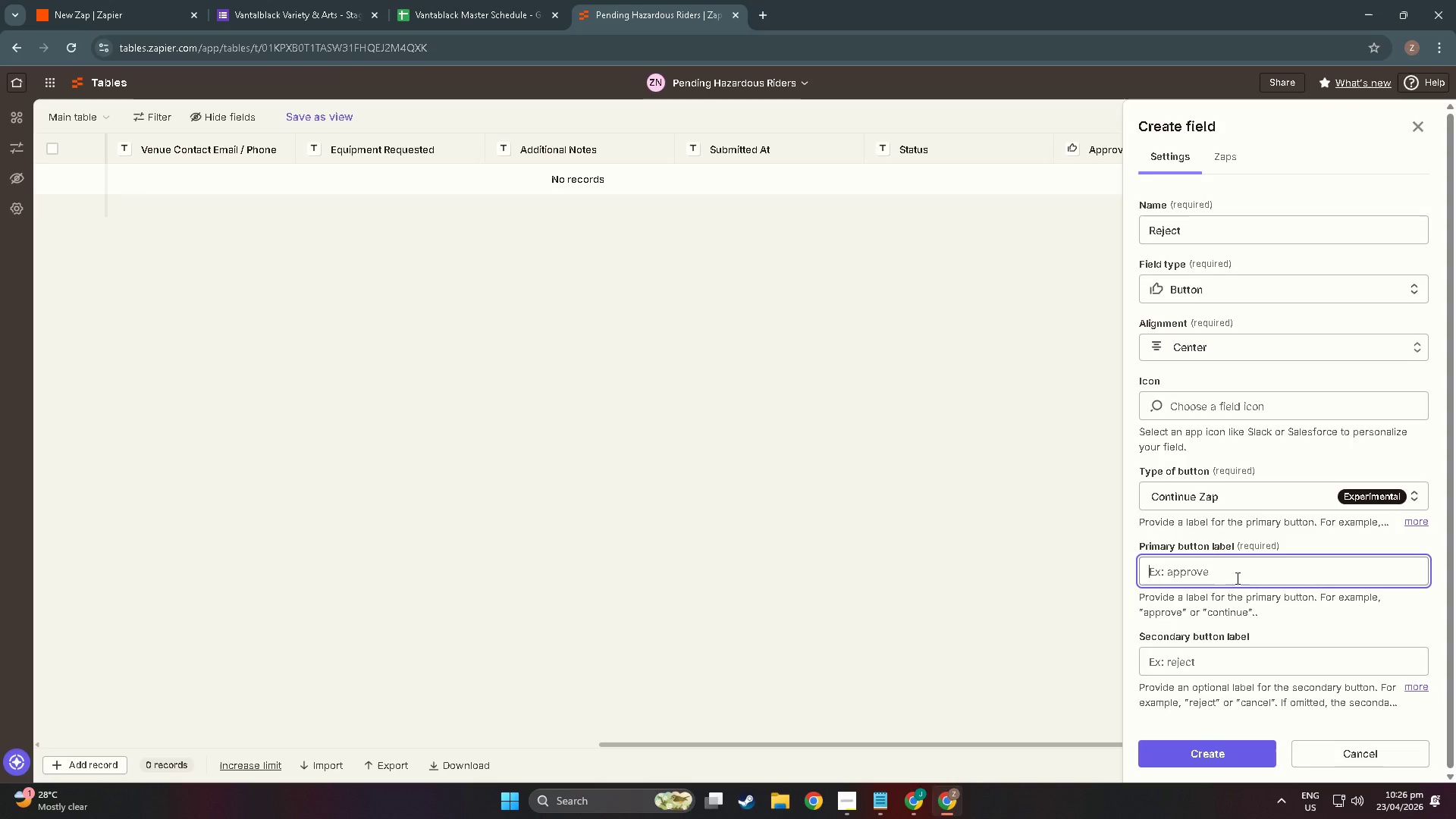 
key(Meta+Period)
 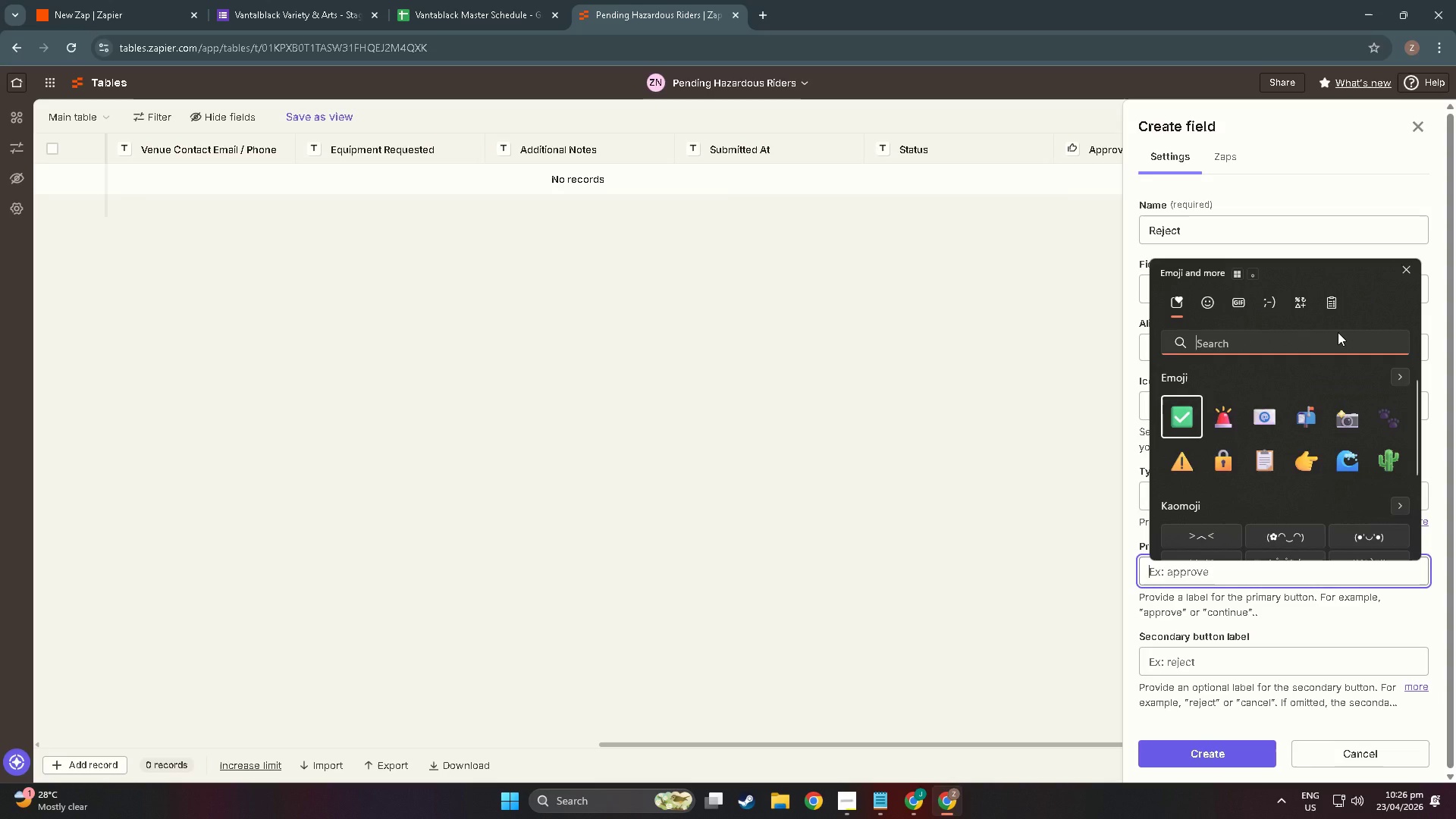 
type(ex)
key(Backspace)
key(Backspace)
type(x)
 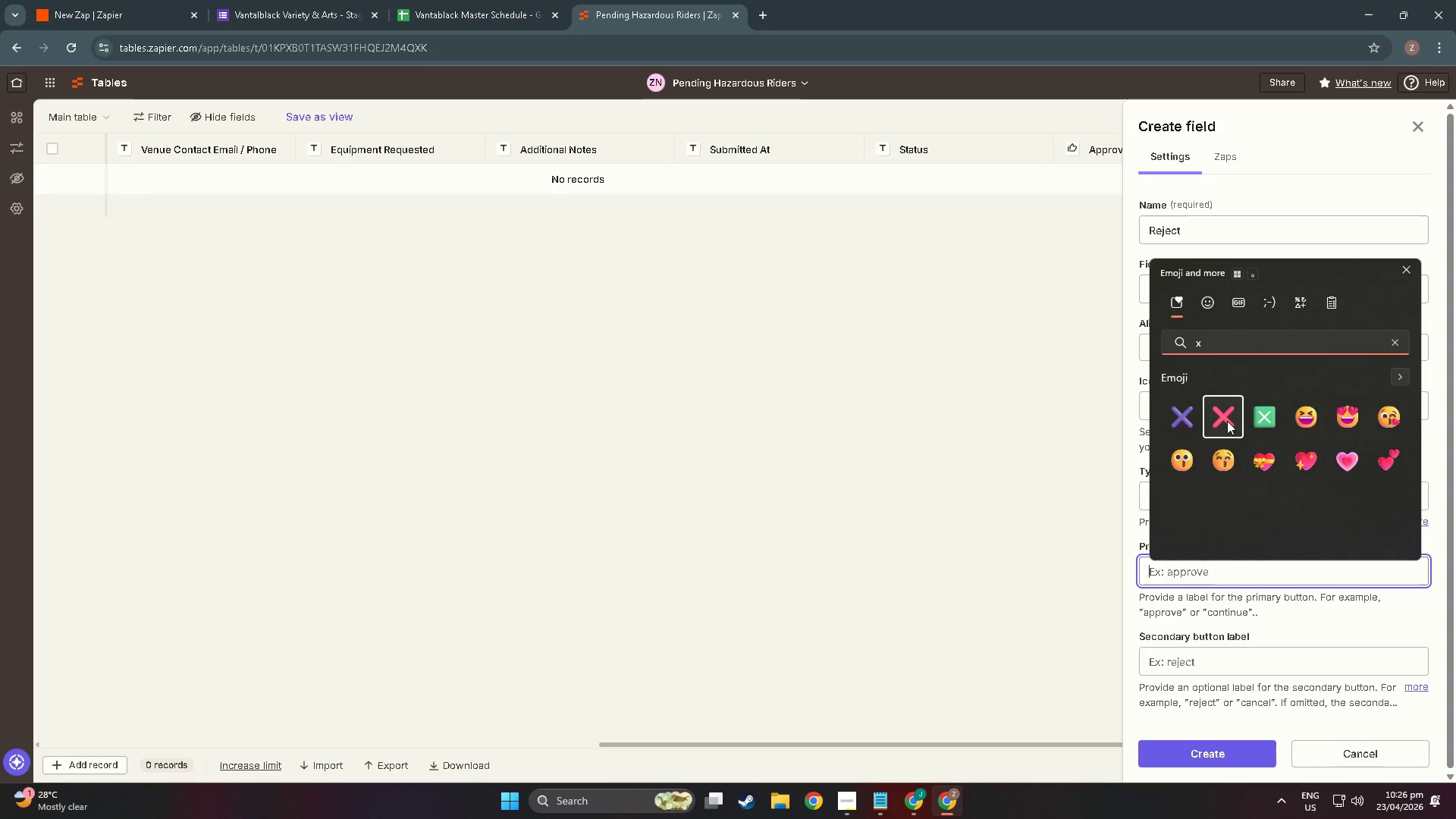 
left_click([1226, 420])
 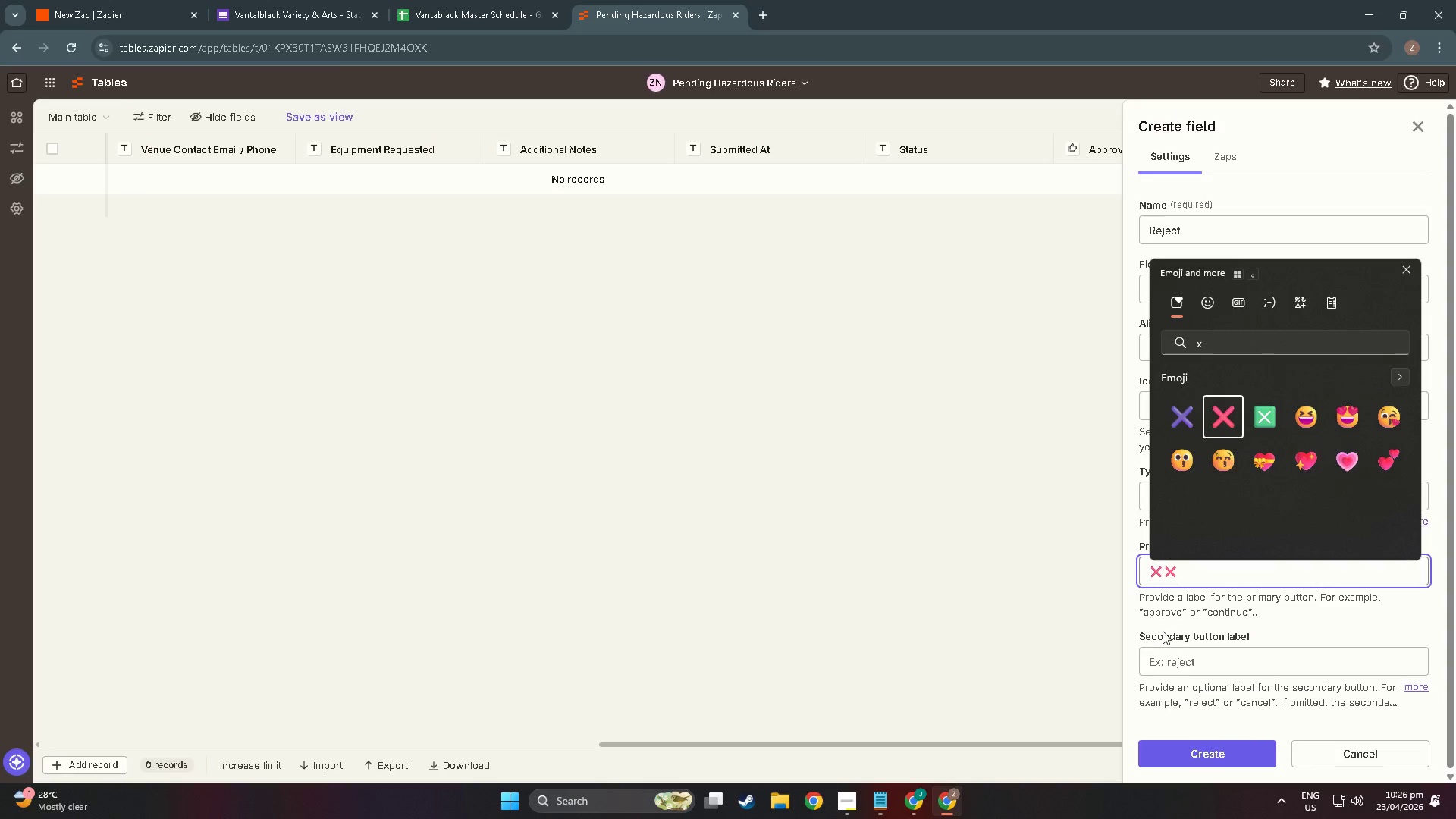 
left_click([1205, 569])
 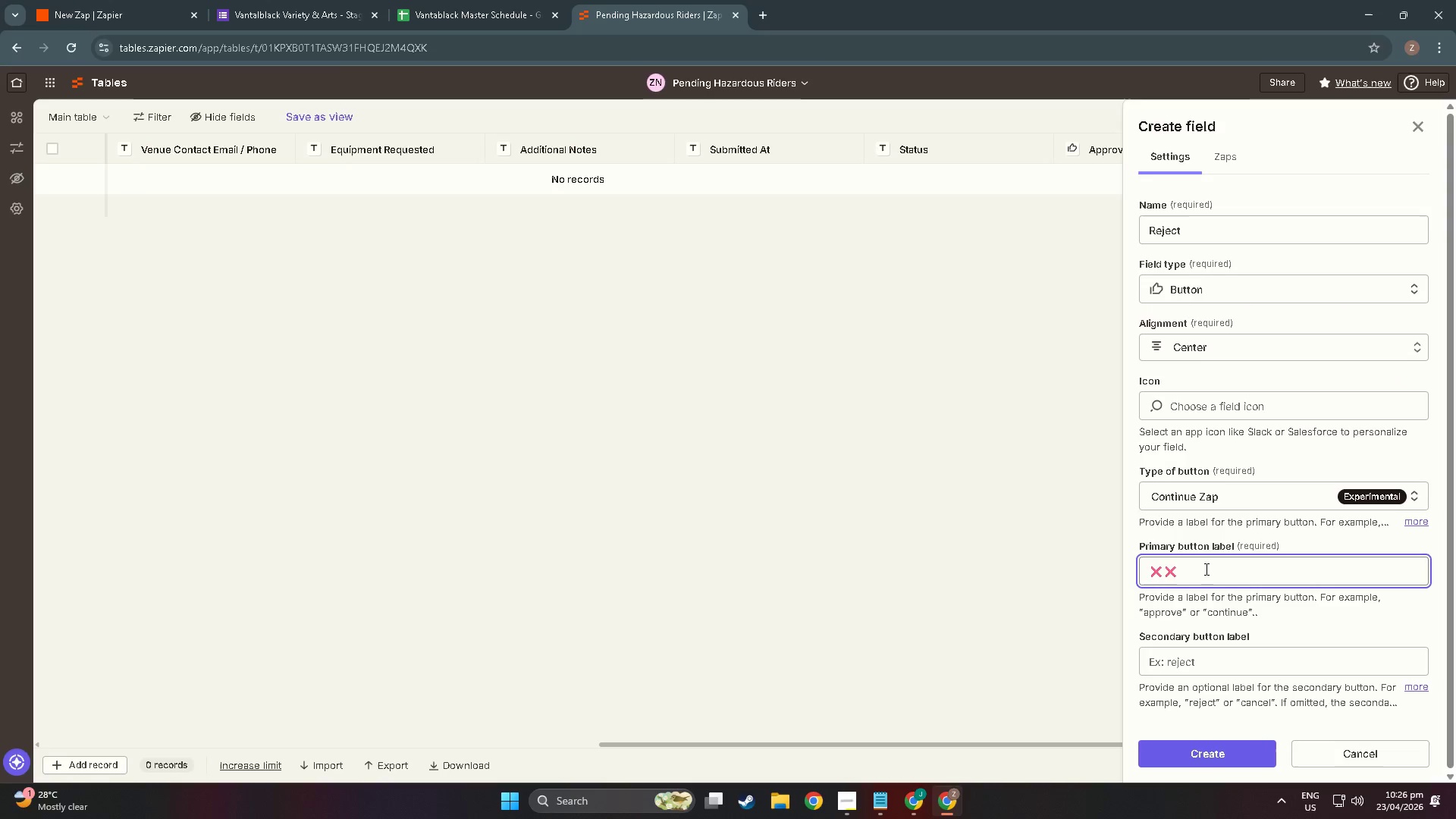 
key(Backspace)
type( REJECT)